 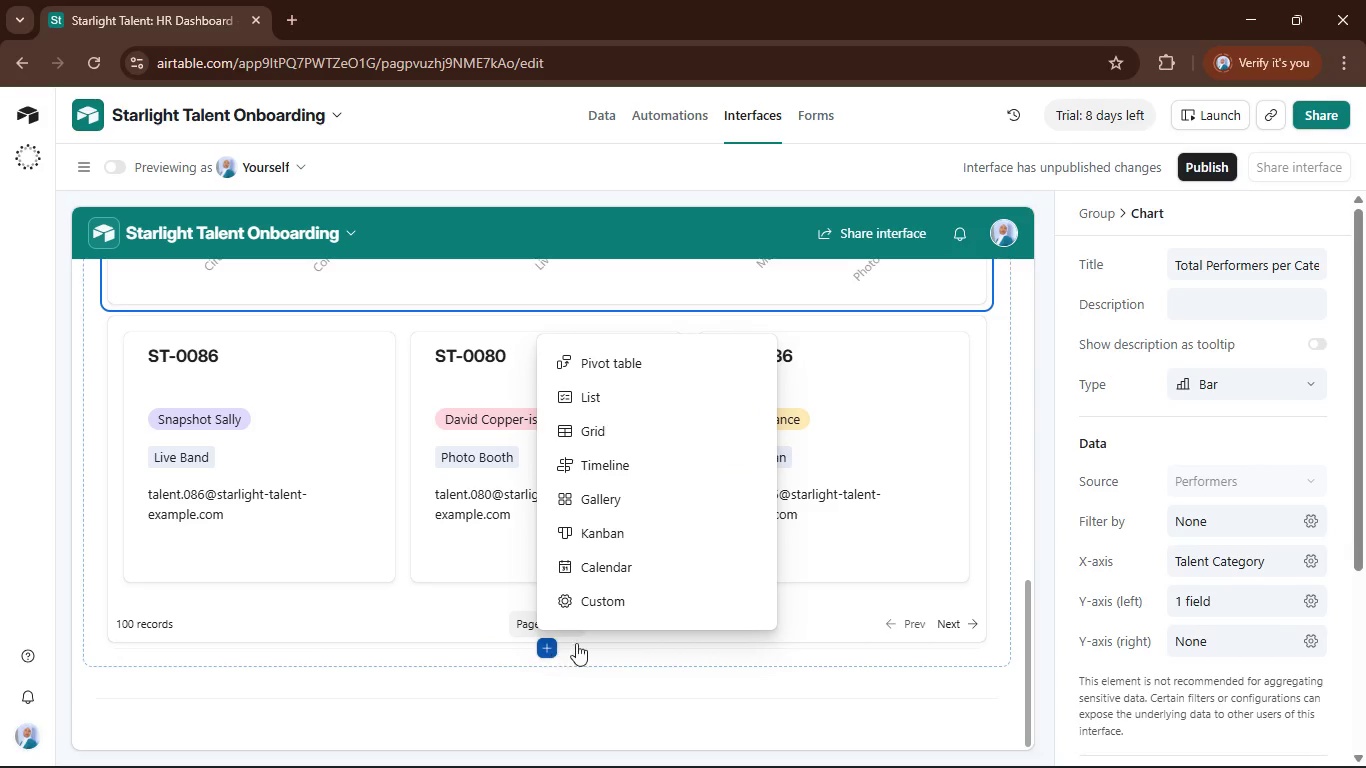 
scroll: coordinate [677, 518], scroll_direction: down, amount: 1.0
 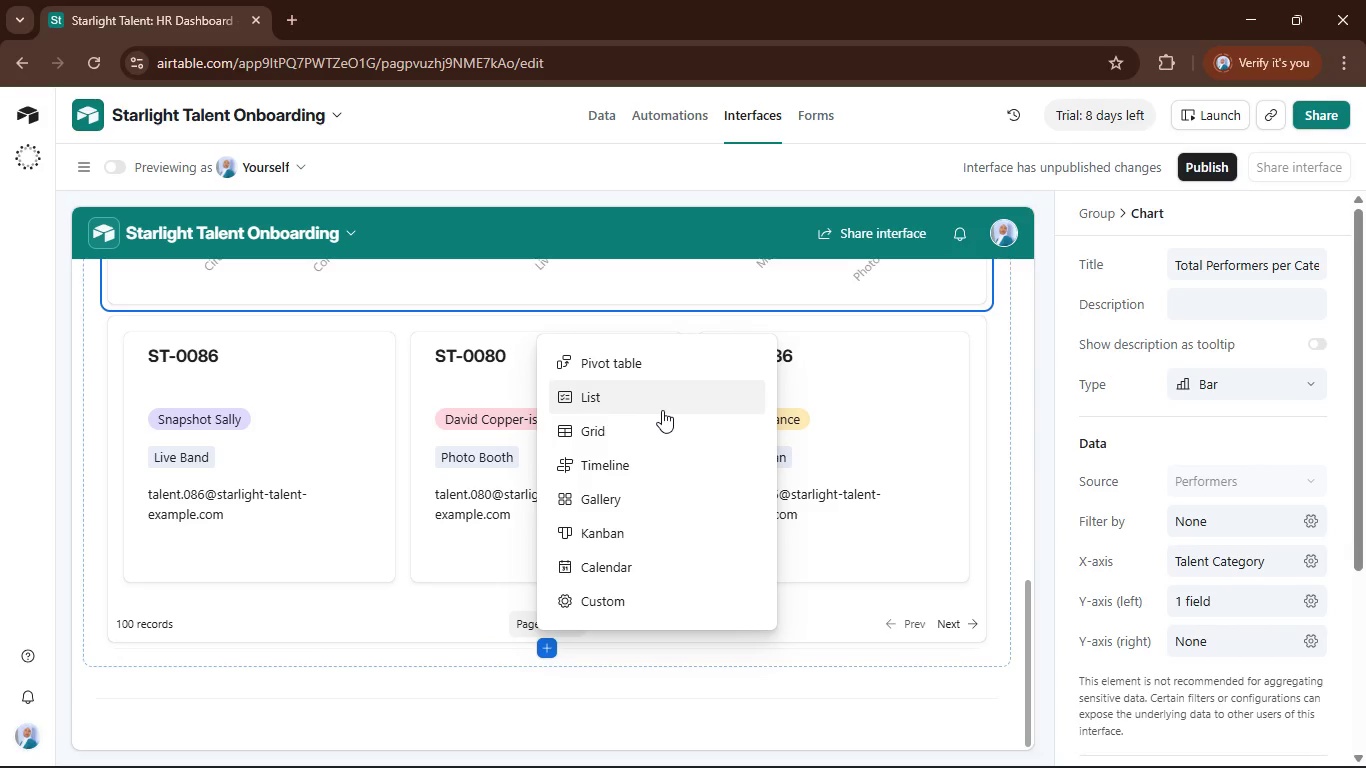 
left_click([661, 410])
 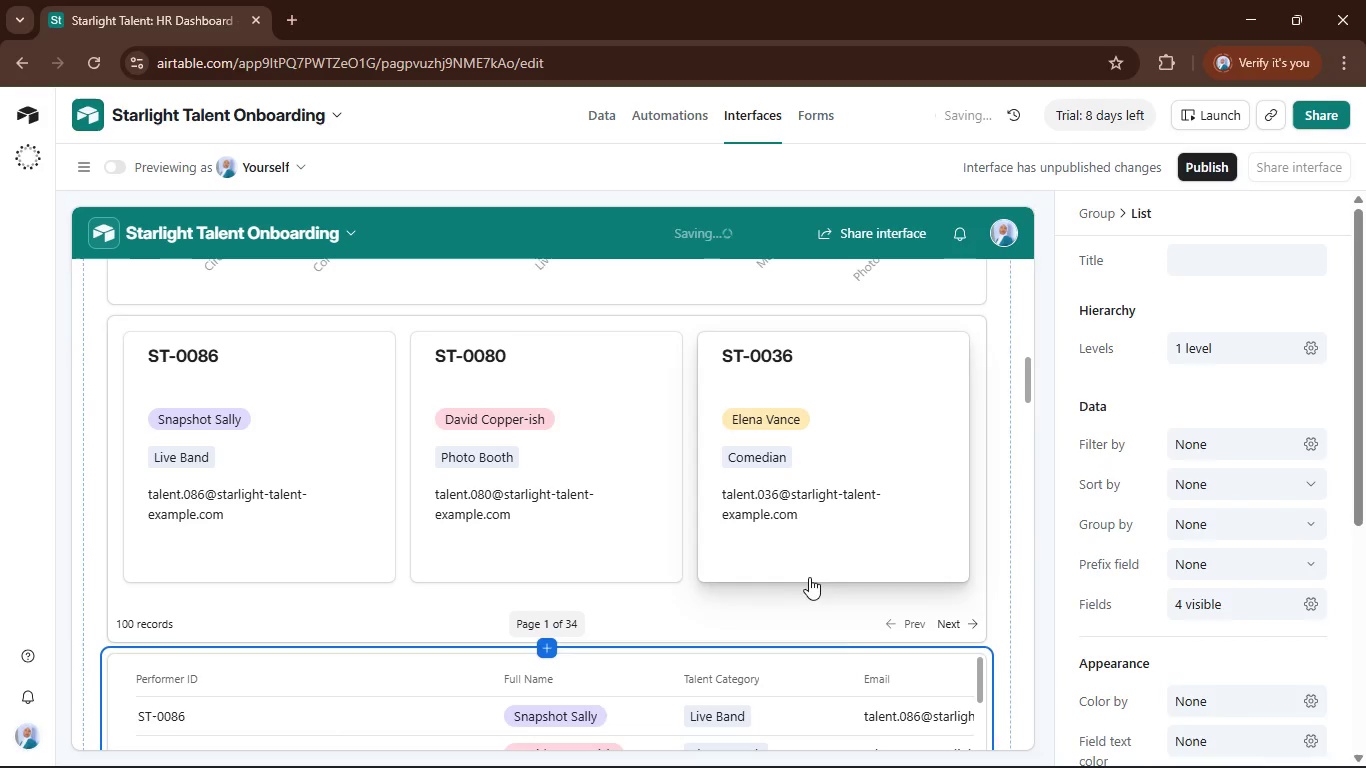 
scroll: coordinate [867, 620], scroll_direction: down, amount: 3.0
 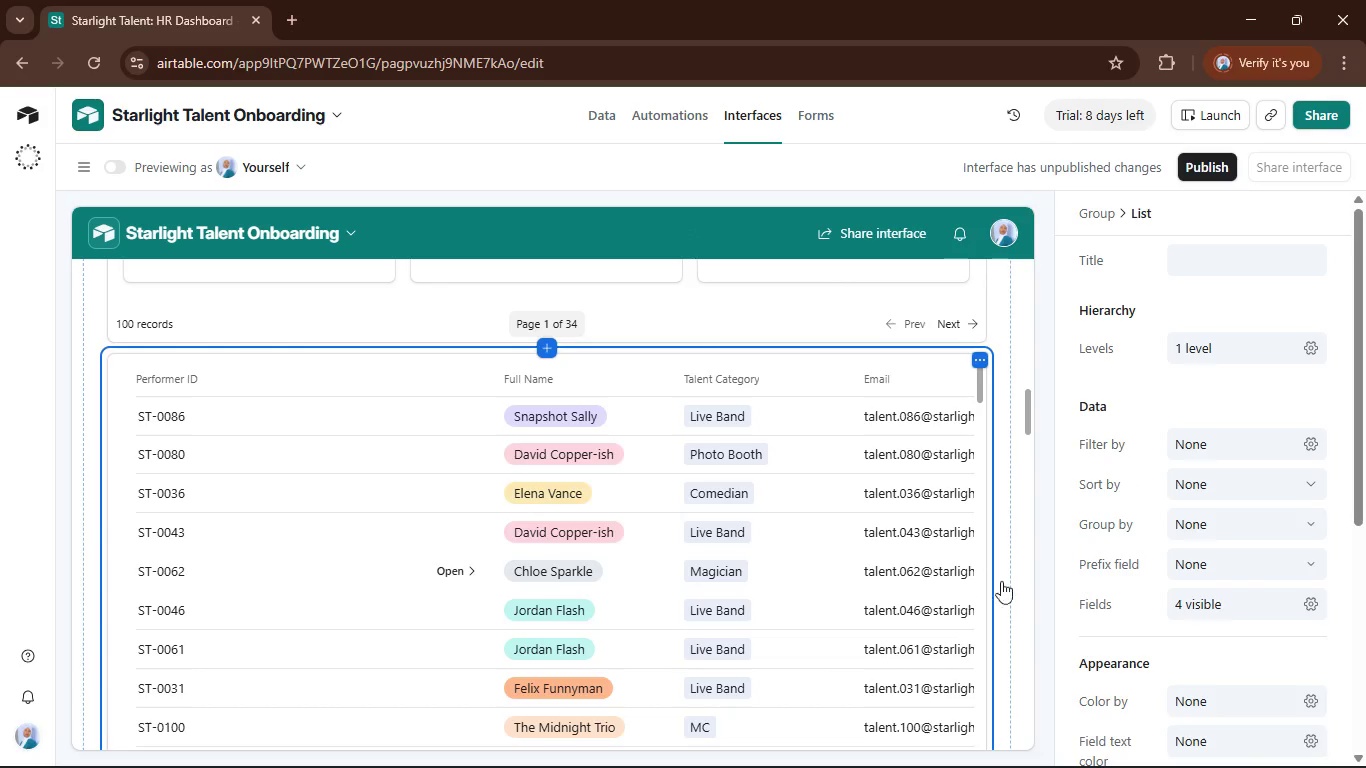 
wait(9.22)
 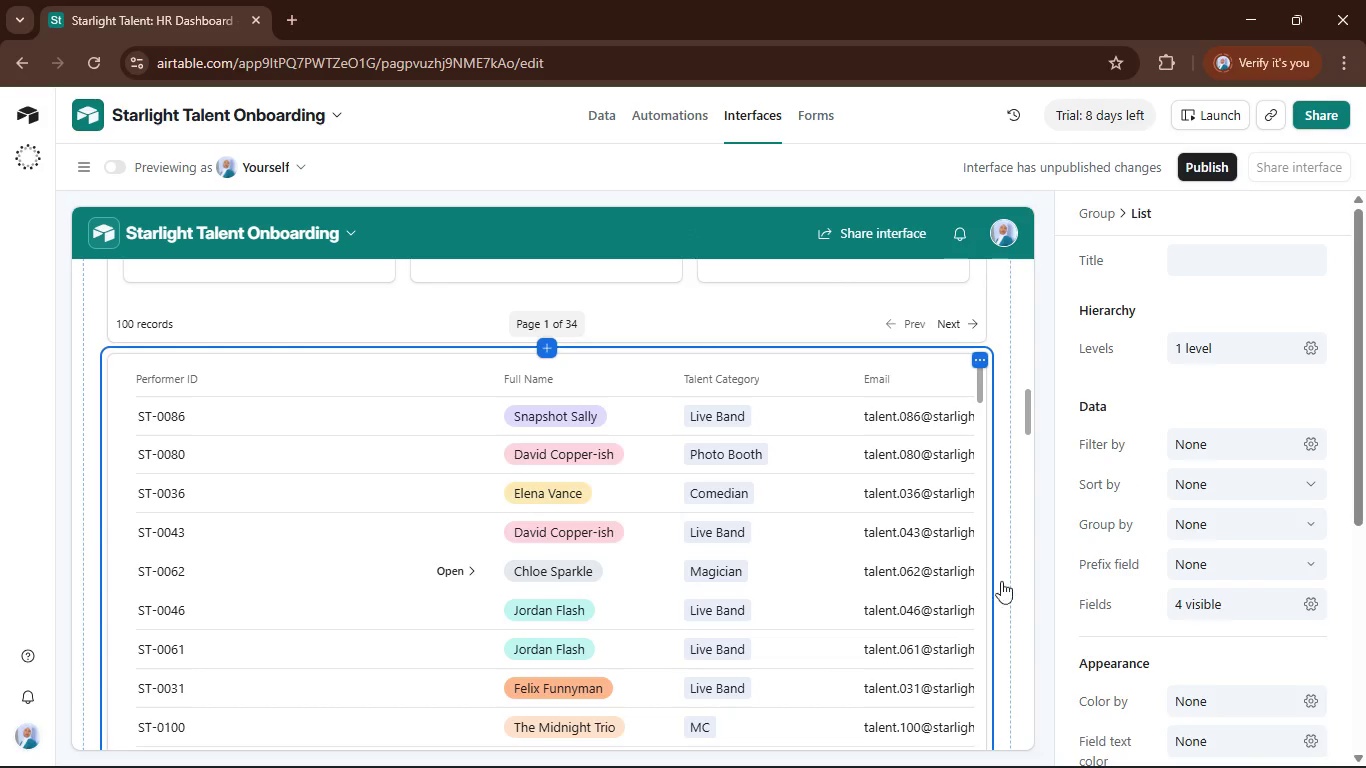 
scroll: coordinate [1200, 547], scroll_direction: down, amount: 5.0
 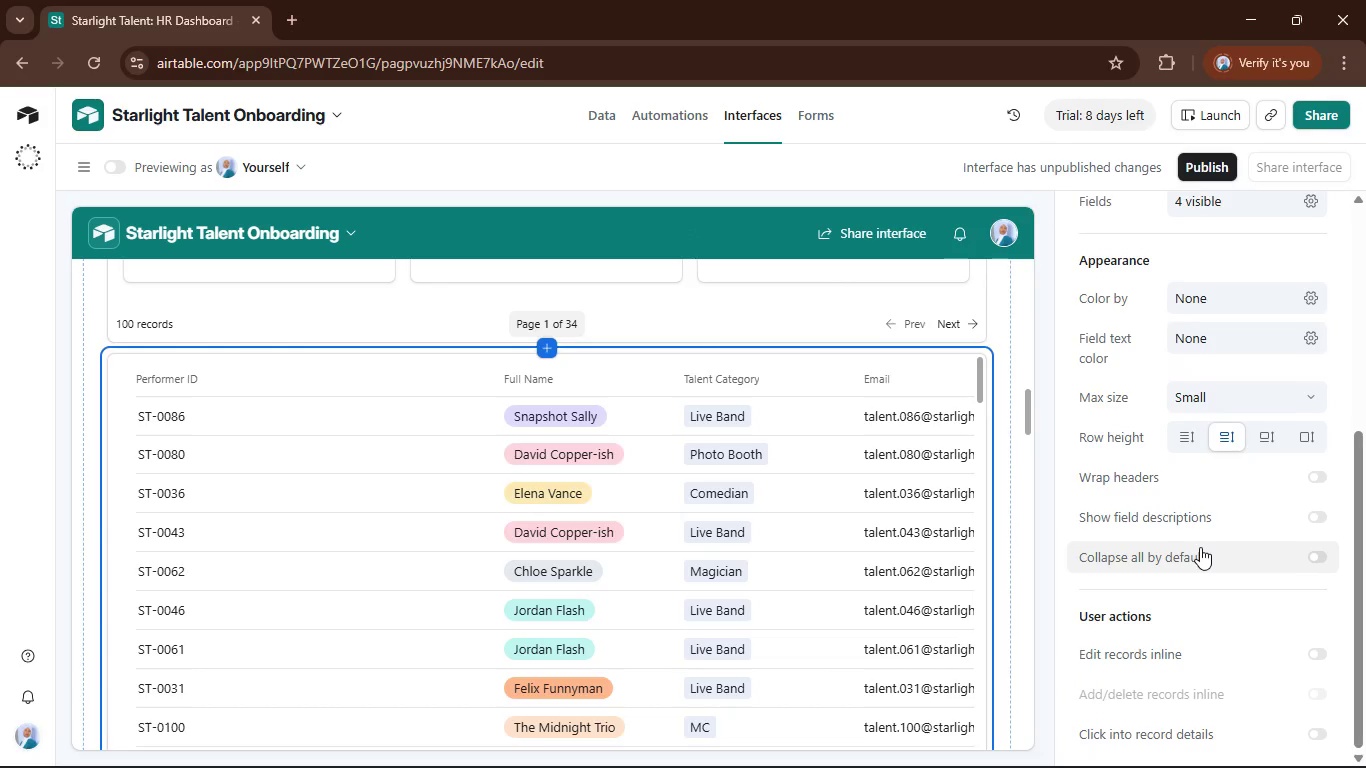 
scroll: coordinate [1200, 547], scroll_direction: up, amount: 1.0
 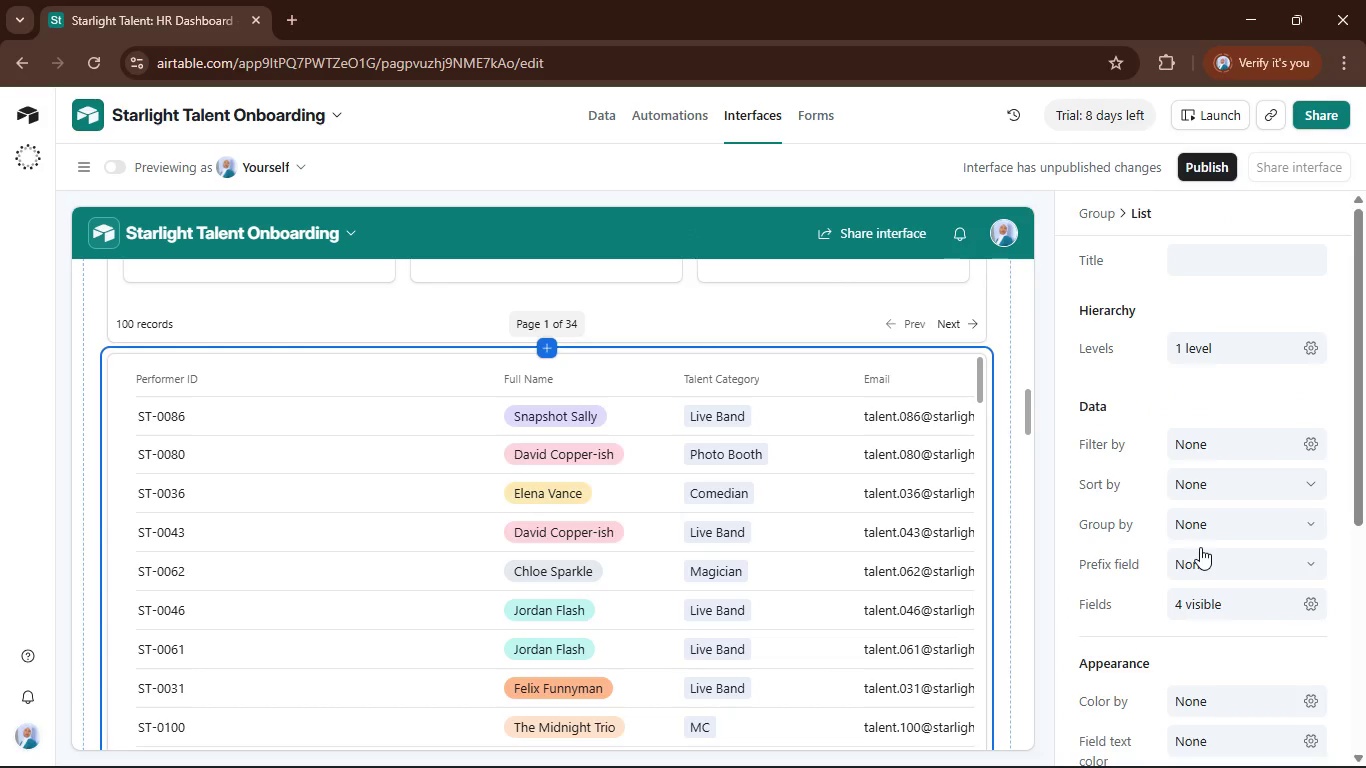 
scroll: coordinate [1200, 547], scroll_direction: down, amount: 6.0
 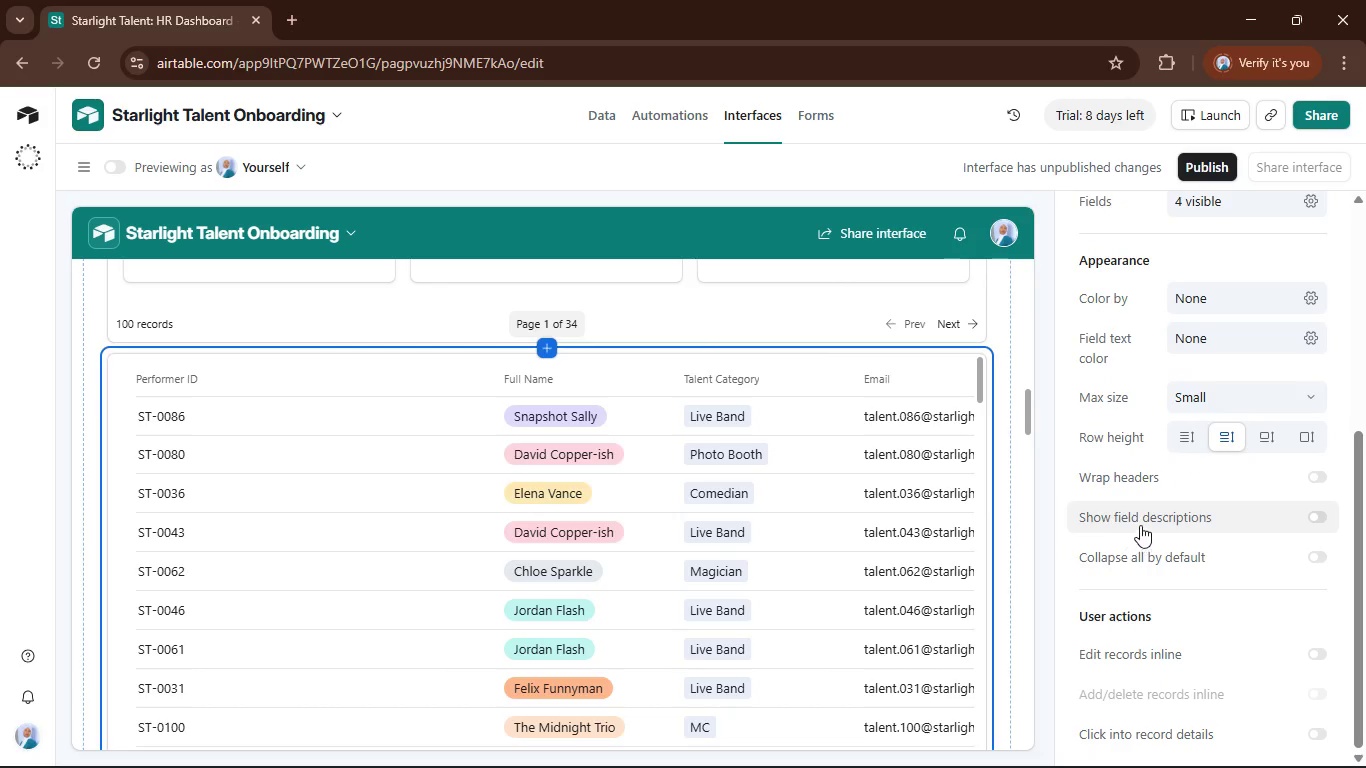 
scroll: coordinate [1152, 517], scroll_direction: up, amount: 1.0
 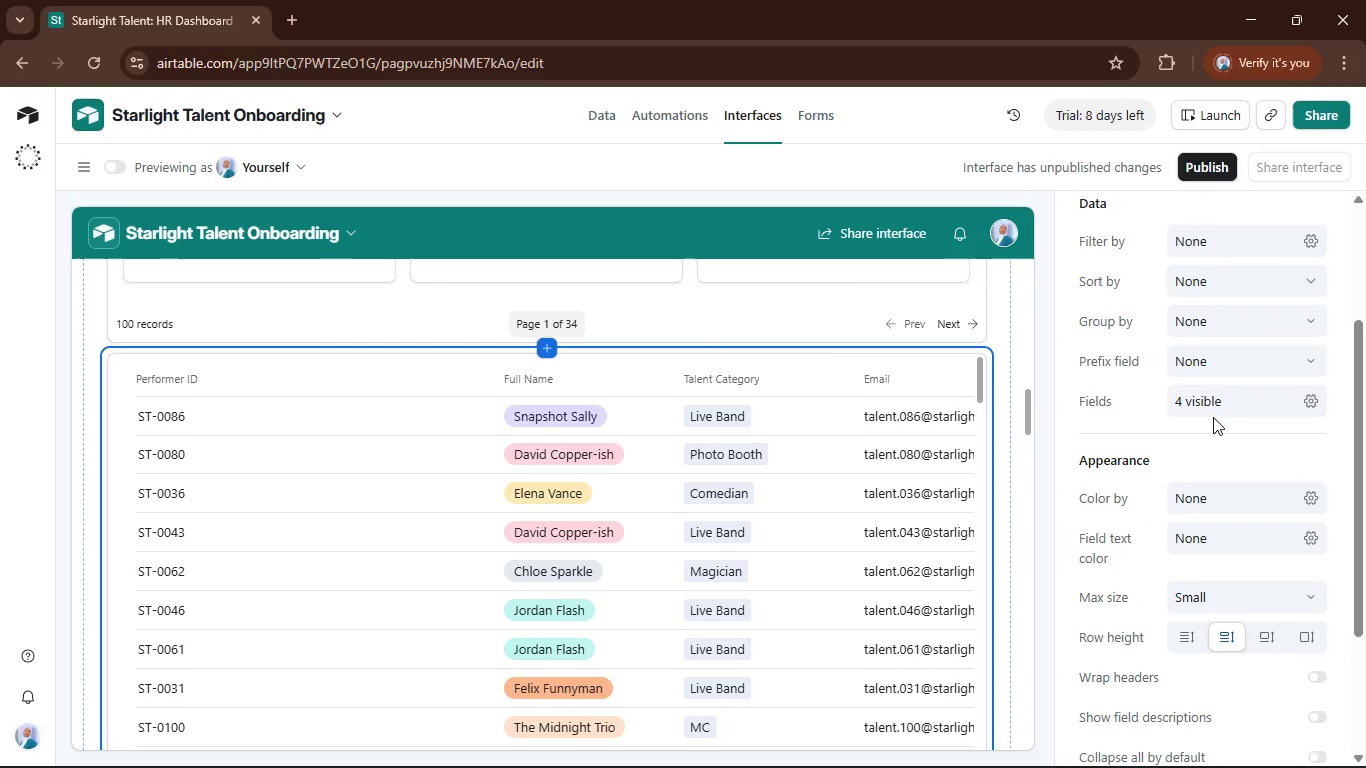 
left_click([1208, 406])
 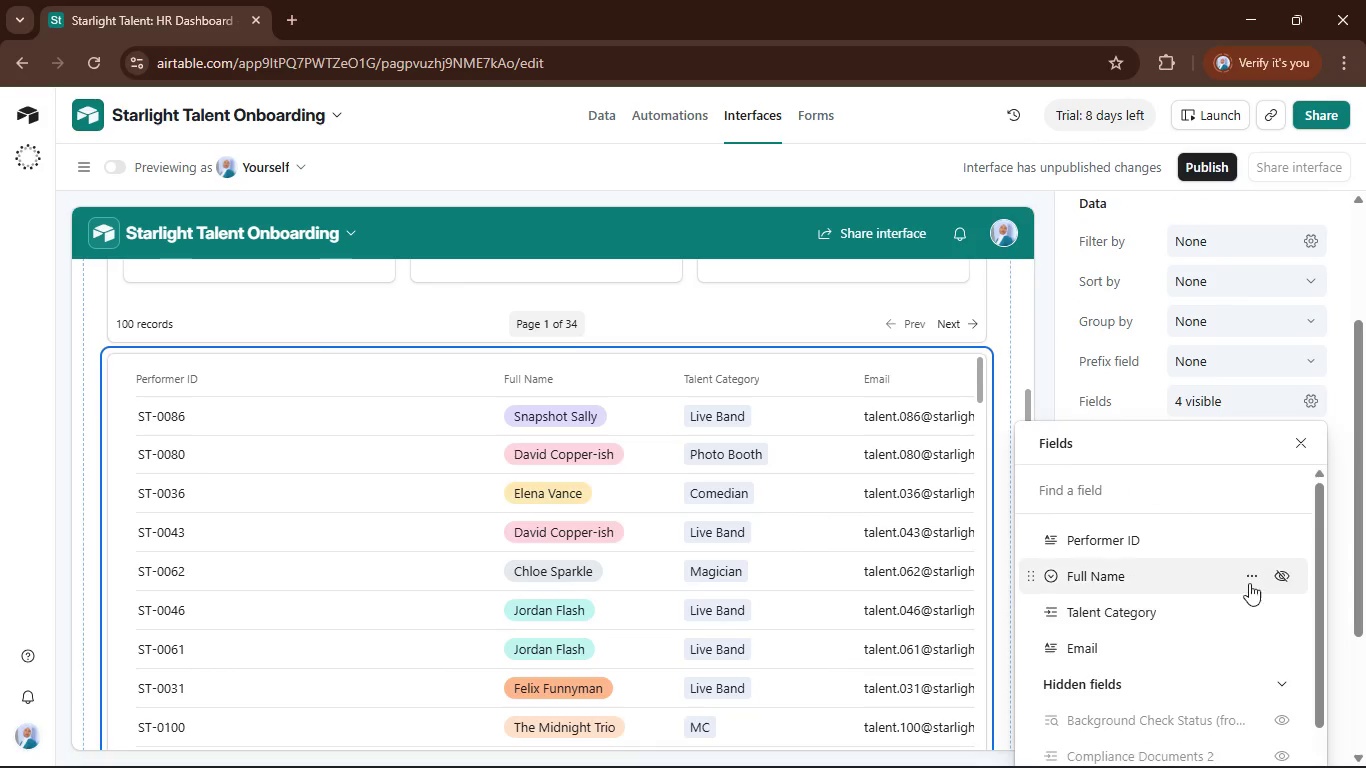 
wait(5.98)
 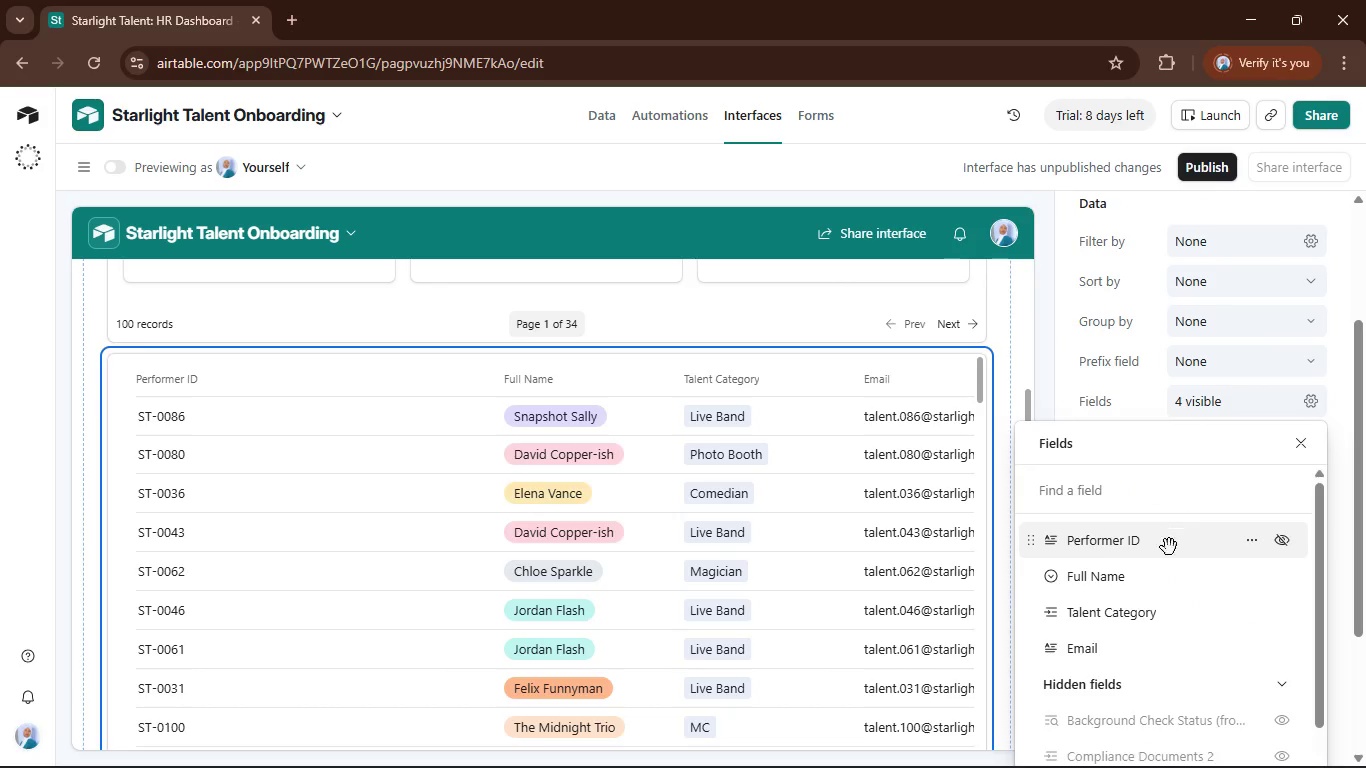 
left_click([1286, 546])
 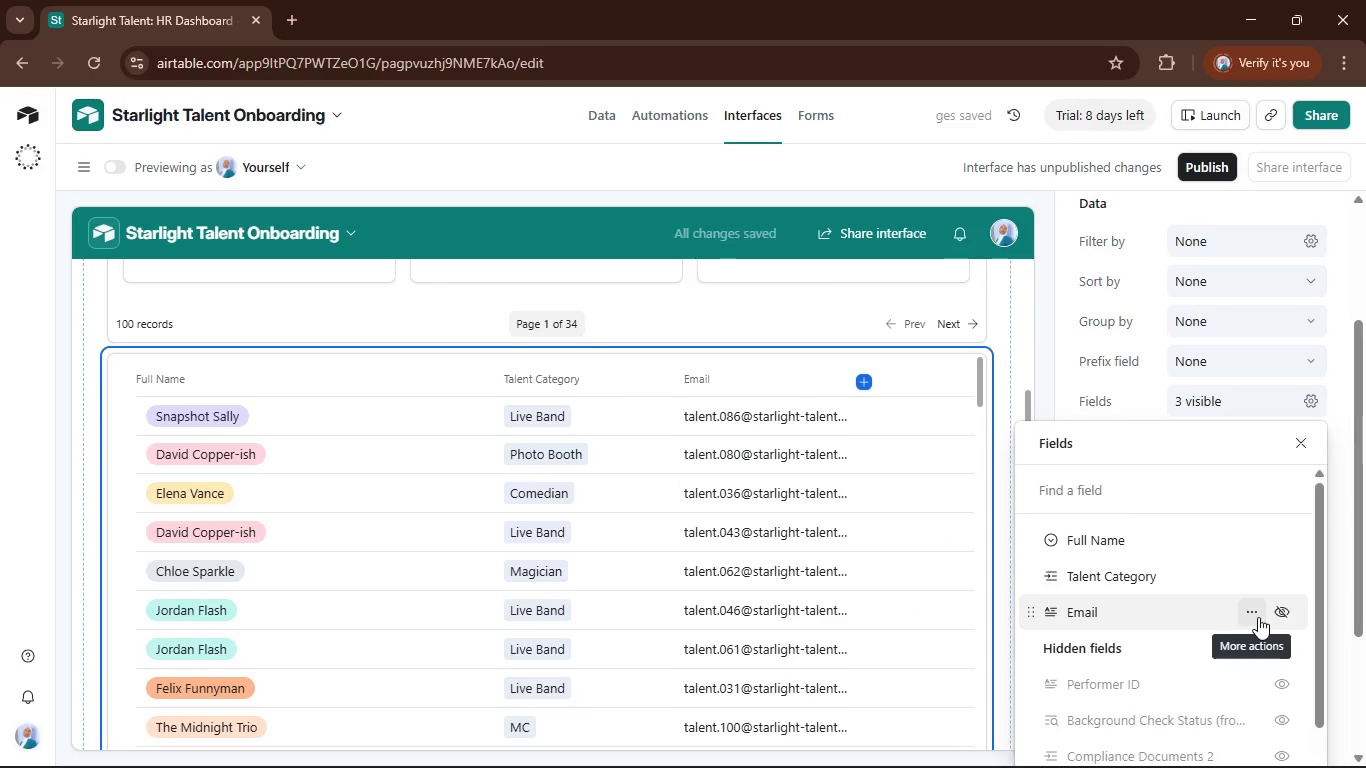 
wait(6.22)
 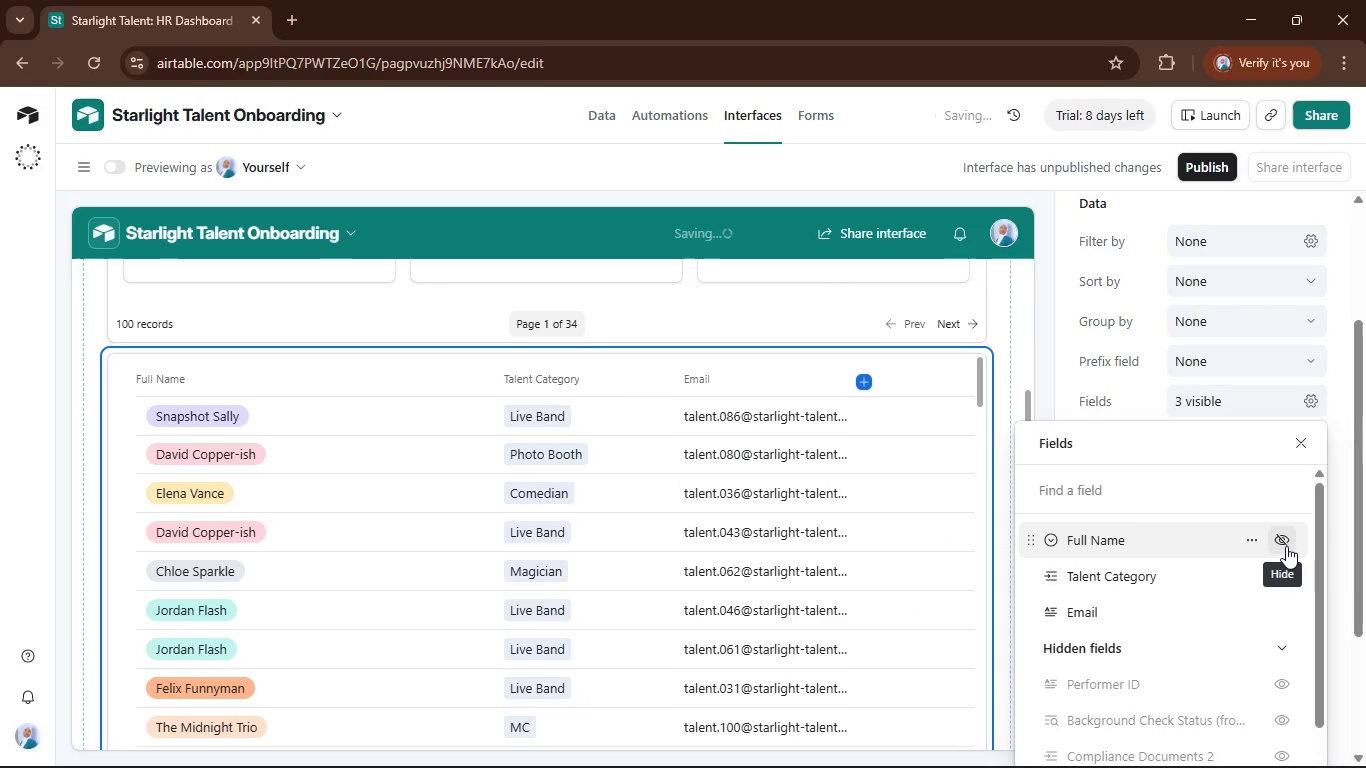 
scroll: coordinate [1212, 601], scroll_direction: down, amount: 1.0
 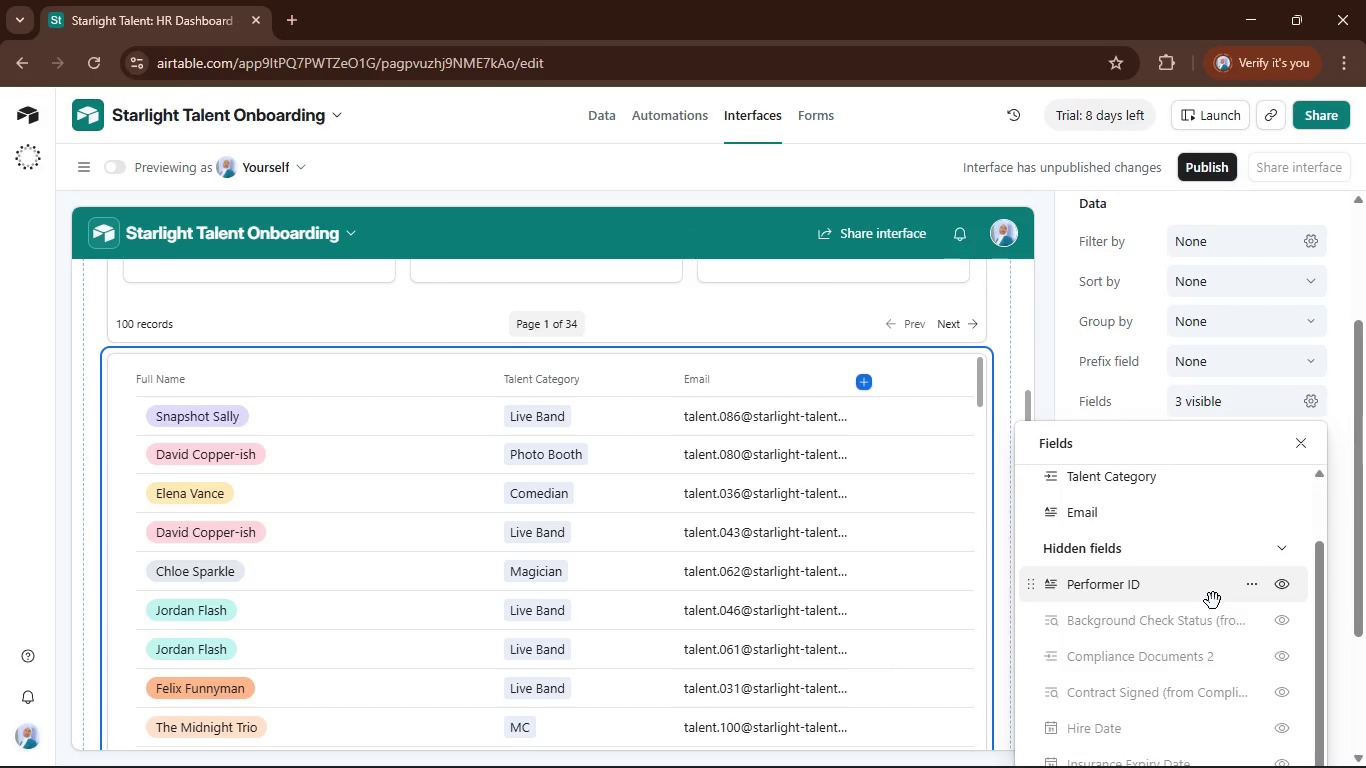 
wait(7.01)
 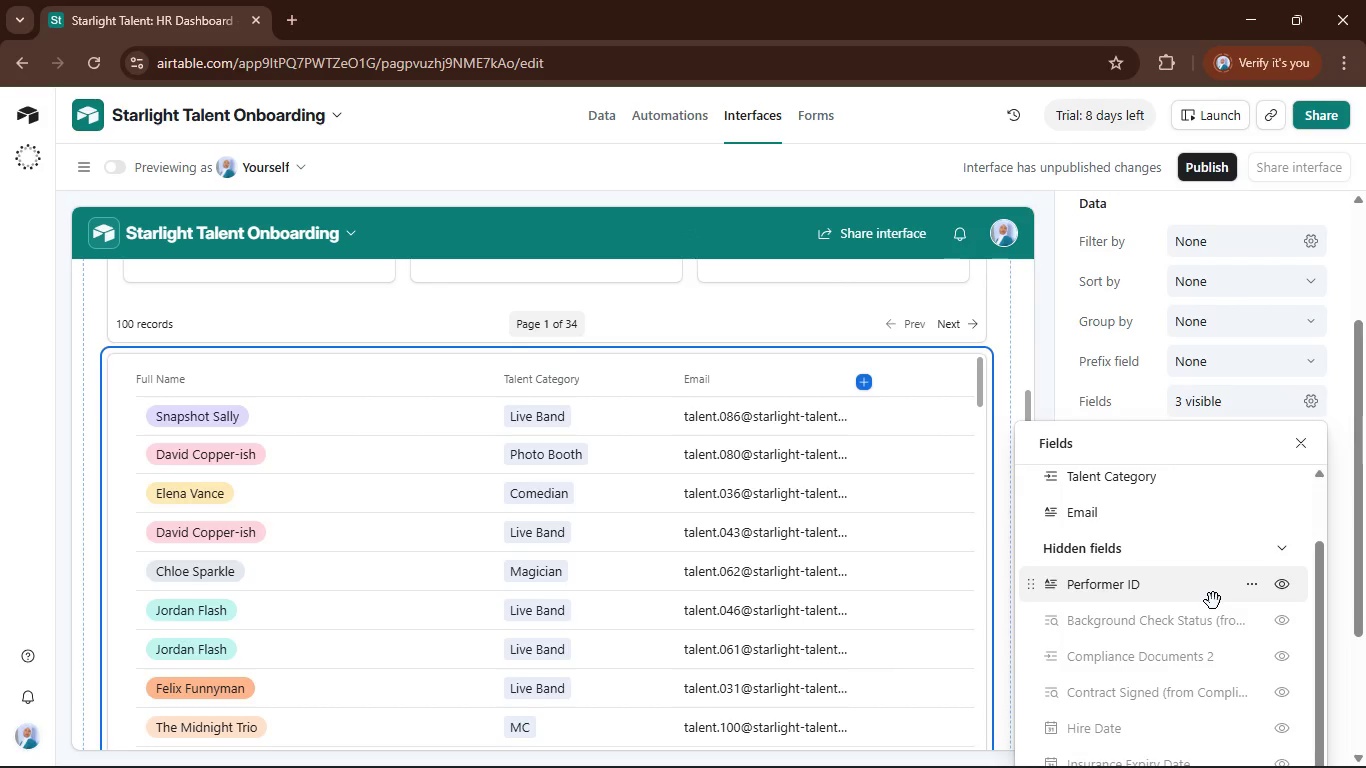 
scroll: coordinate [1213, 601], scroll_direction: down, amount: 3.0
 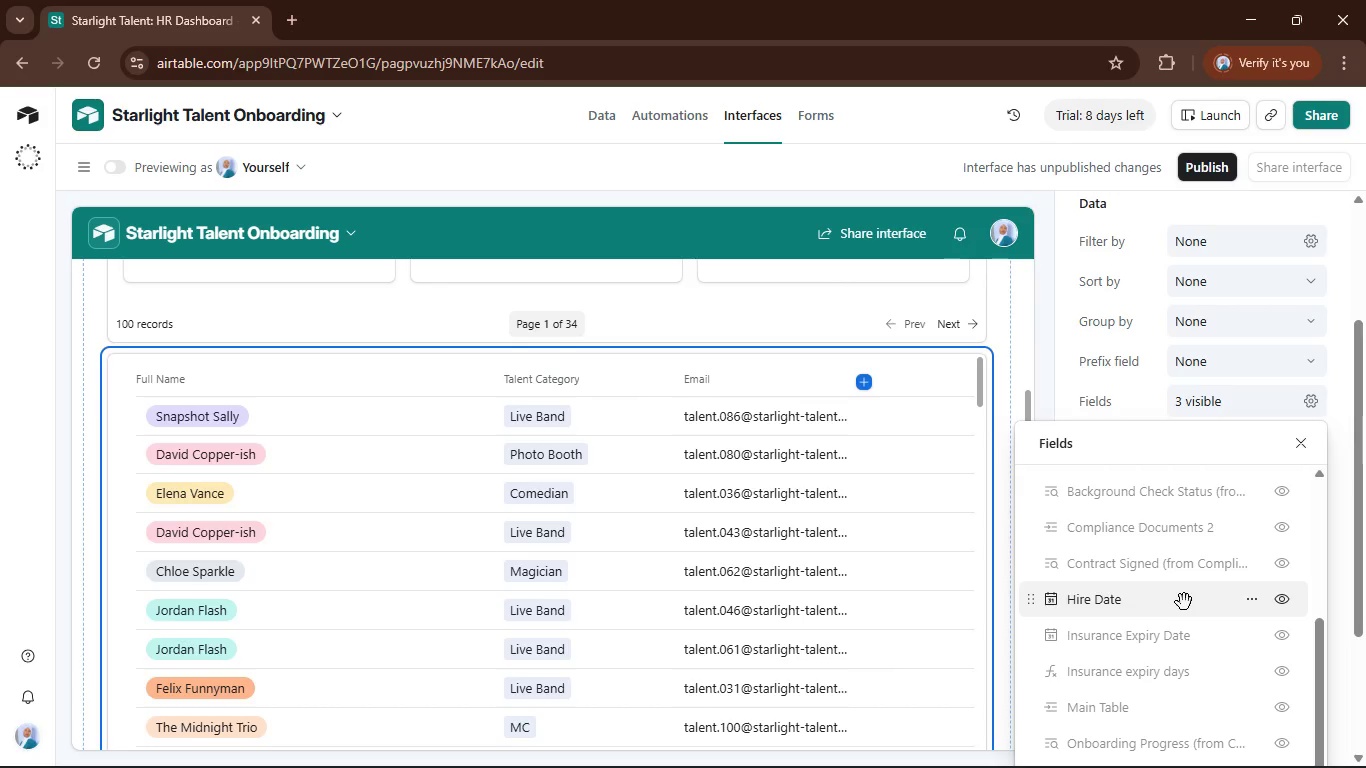 
wait(6.06)
 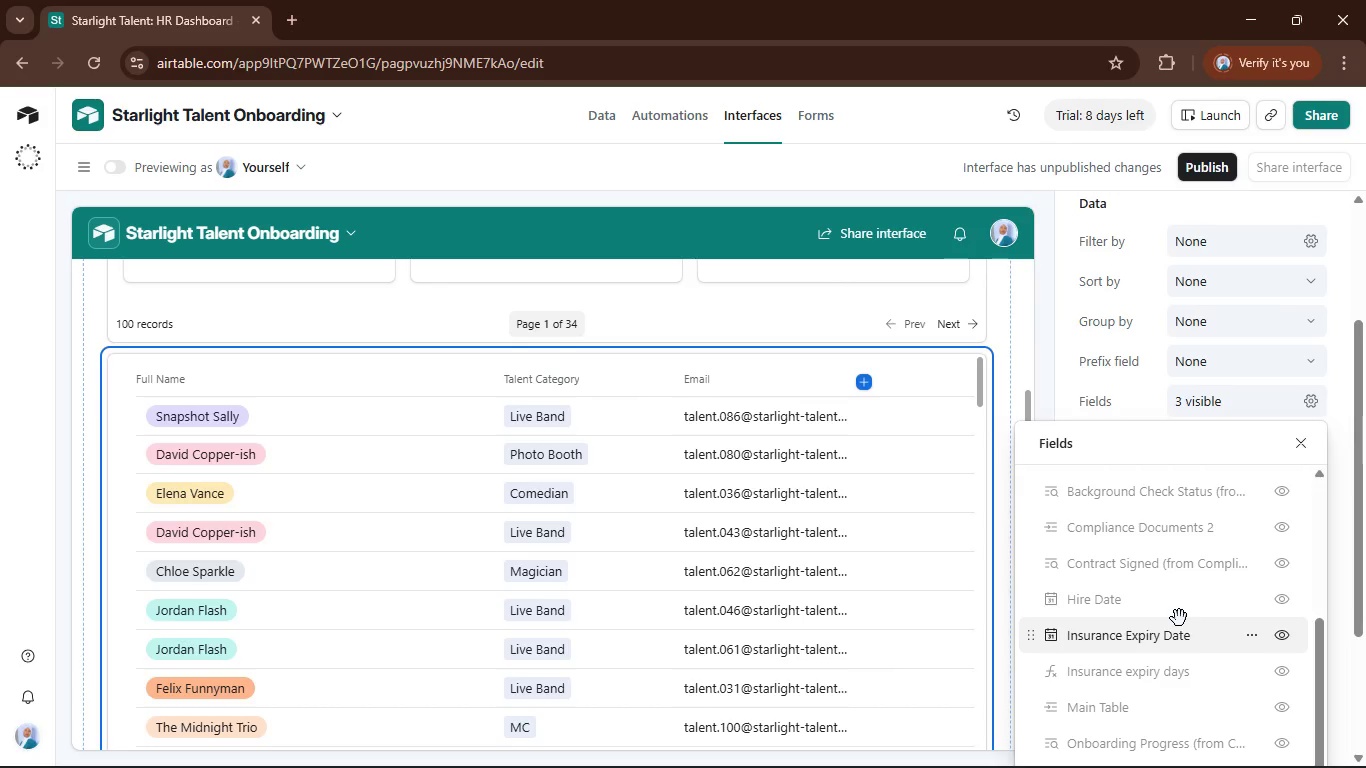 
scroll: coordinate [1191, 626], scroll_direction: down, amount: 2.0
 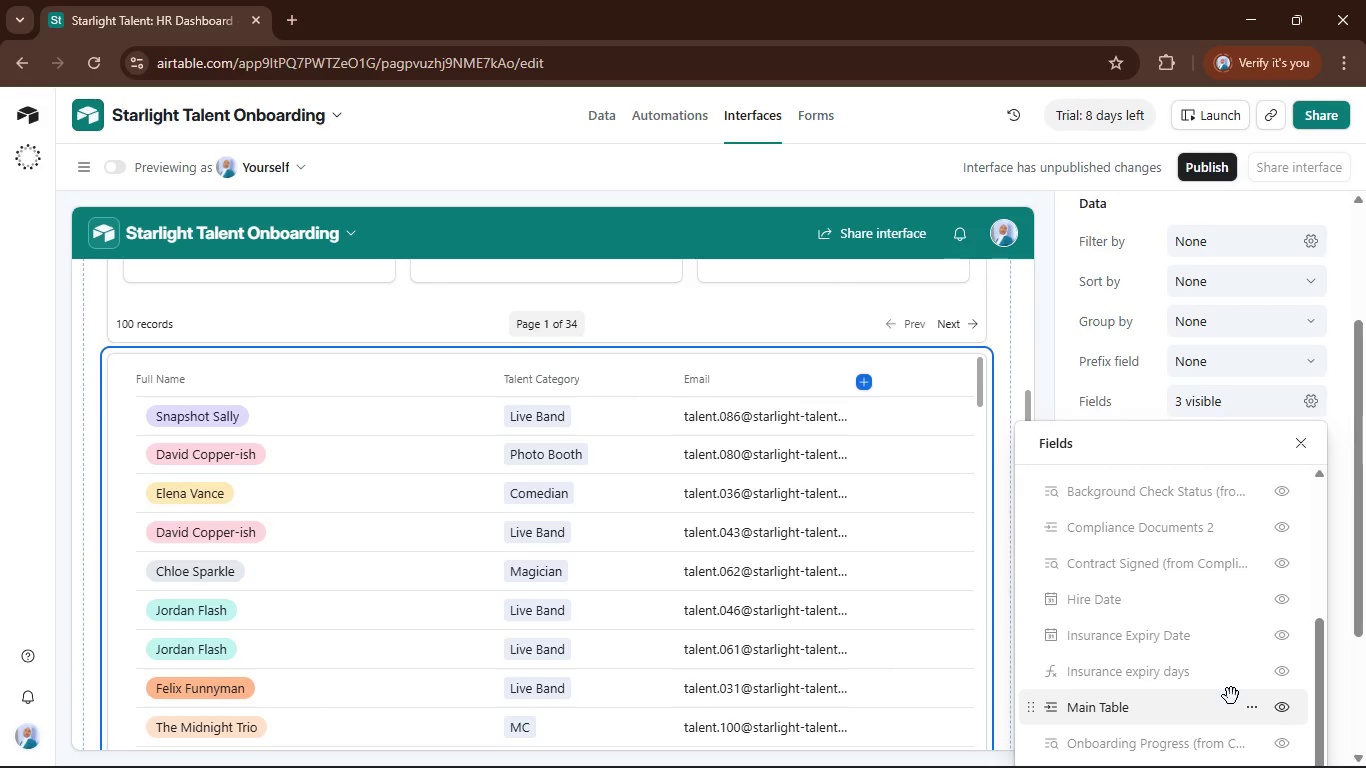 
wait(9.87)
 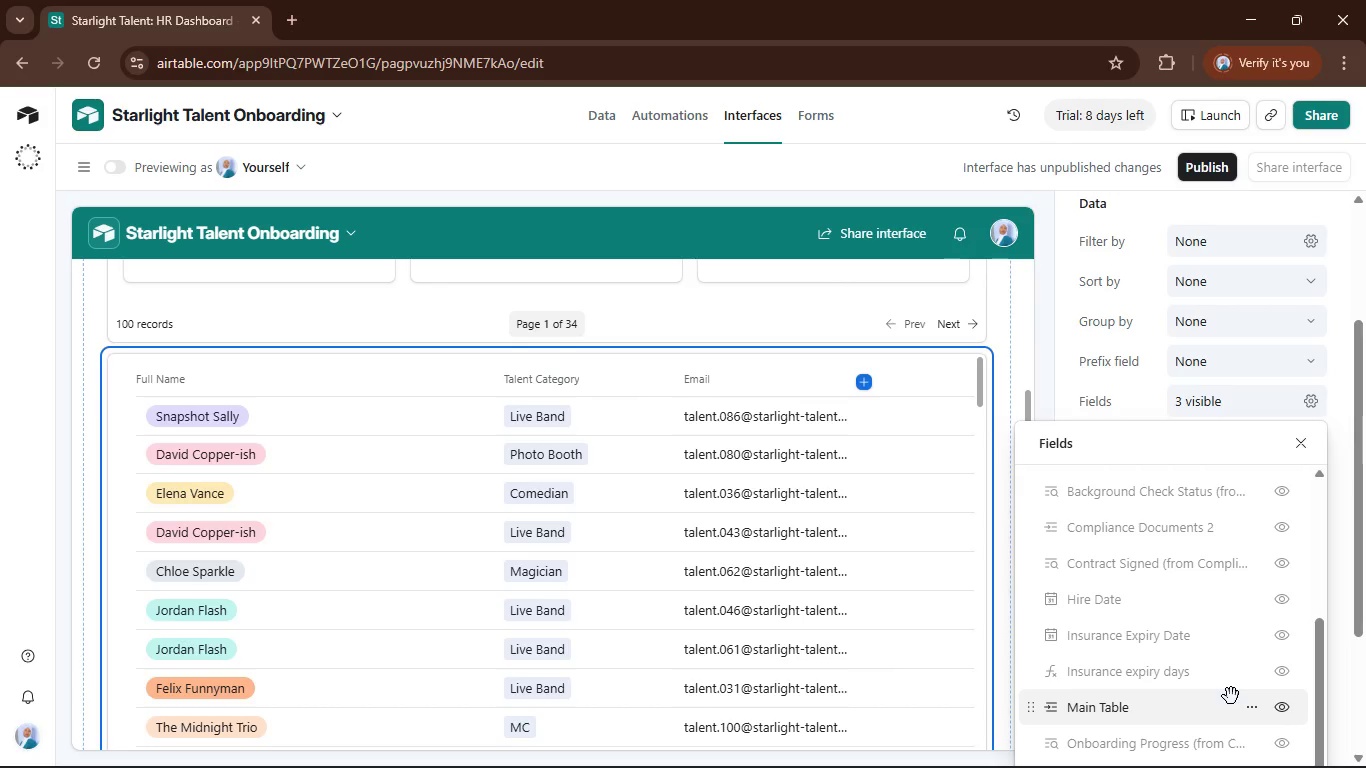 
scroll: coordinate [1207, 688], scroll_direction: up, amount: 1.0
 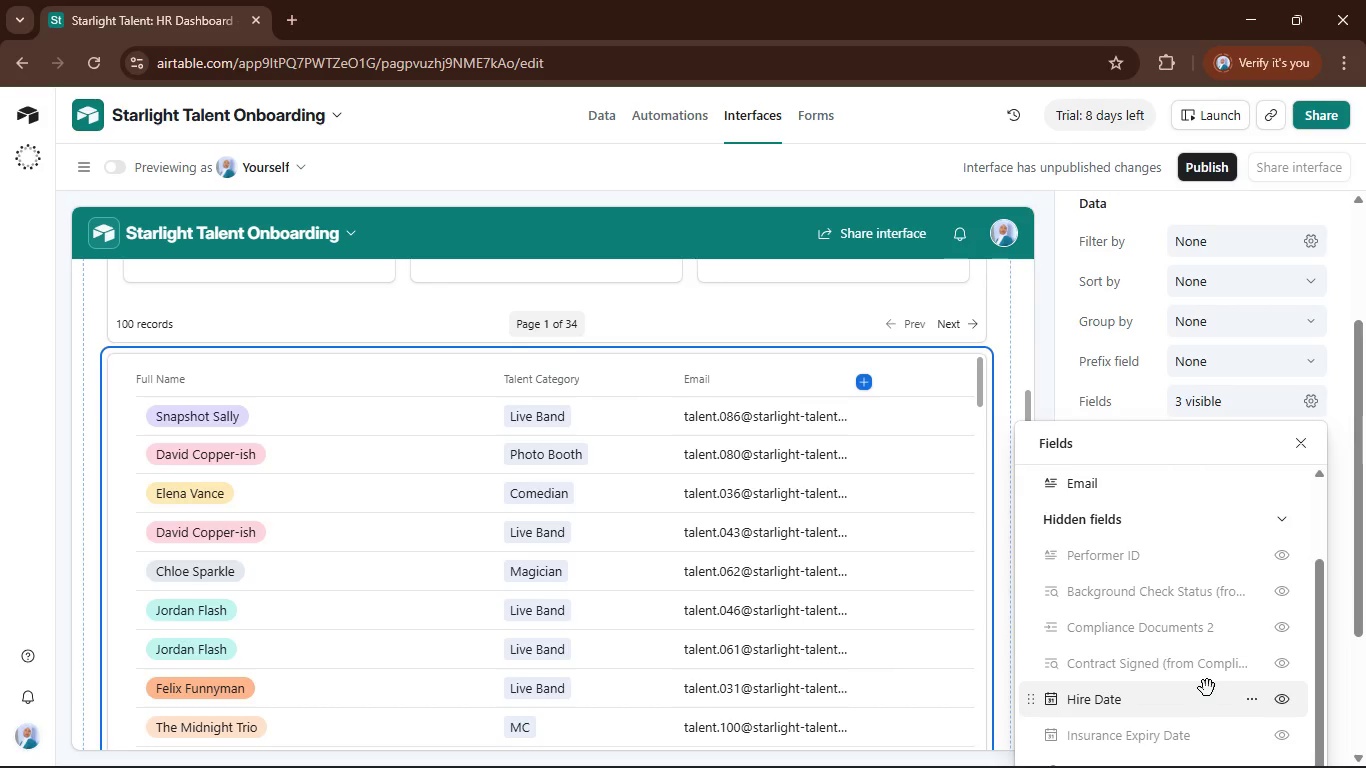 
scroll: coordinate [1207, 688], scroll_direction: down, amount: 1.0
 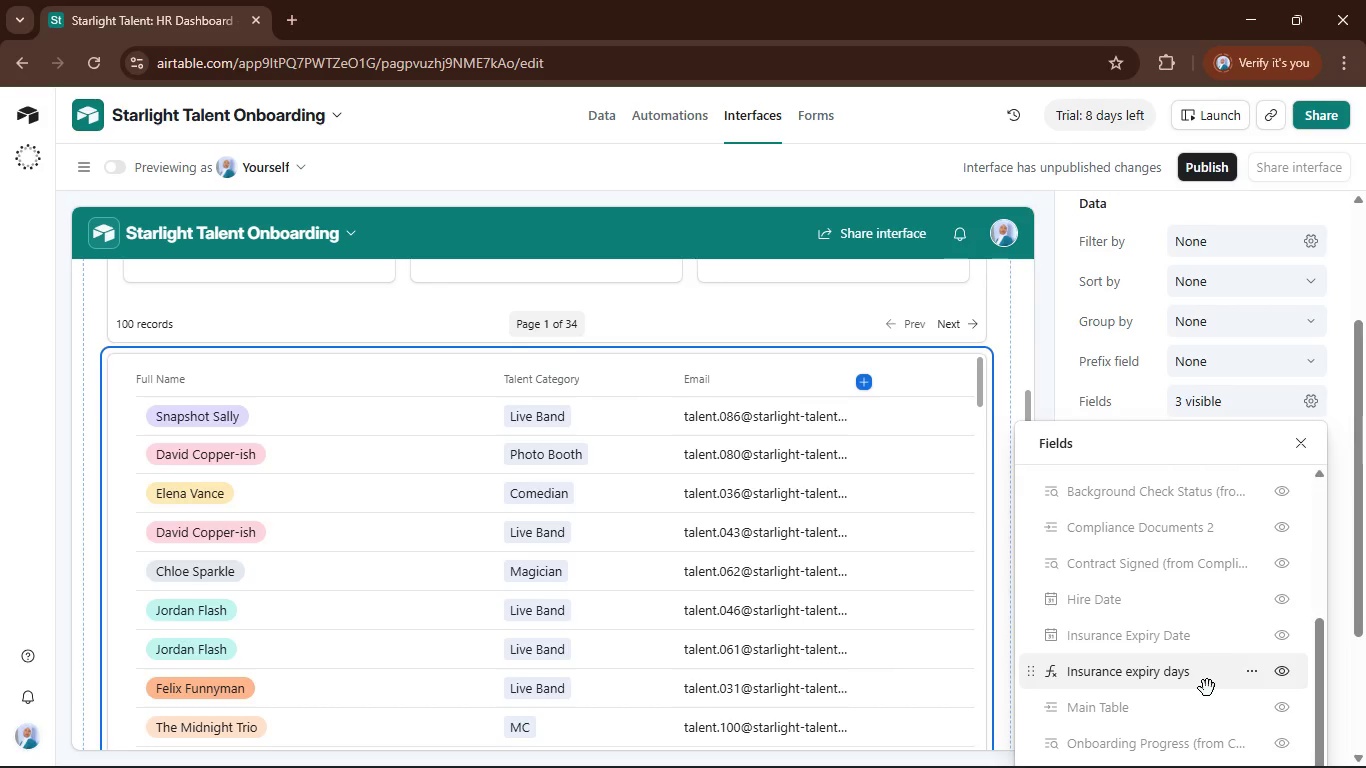 
scroll: coordinate [1207, 688], scroll_direction: up, amount: 1.0
 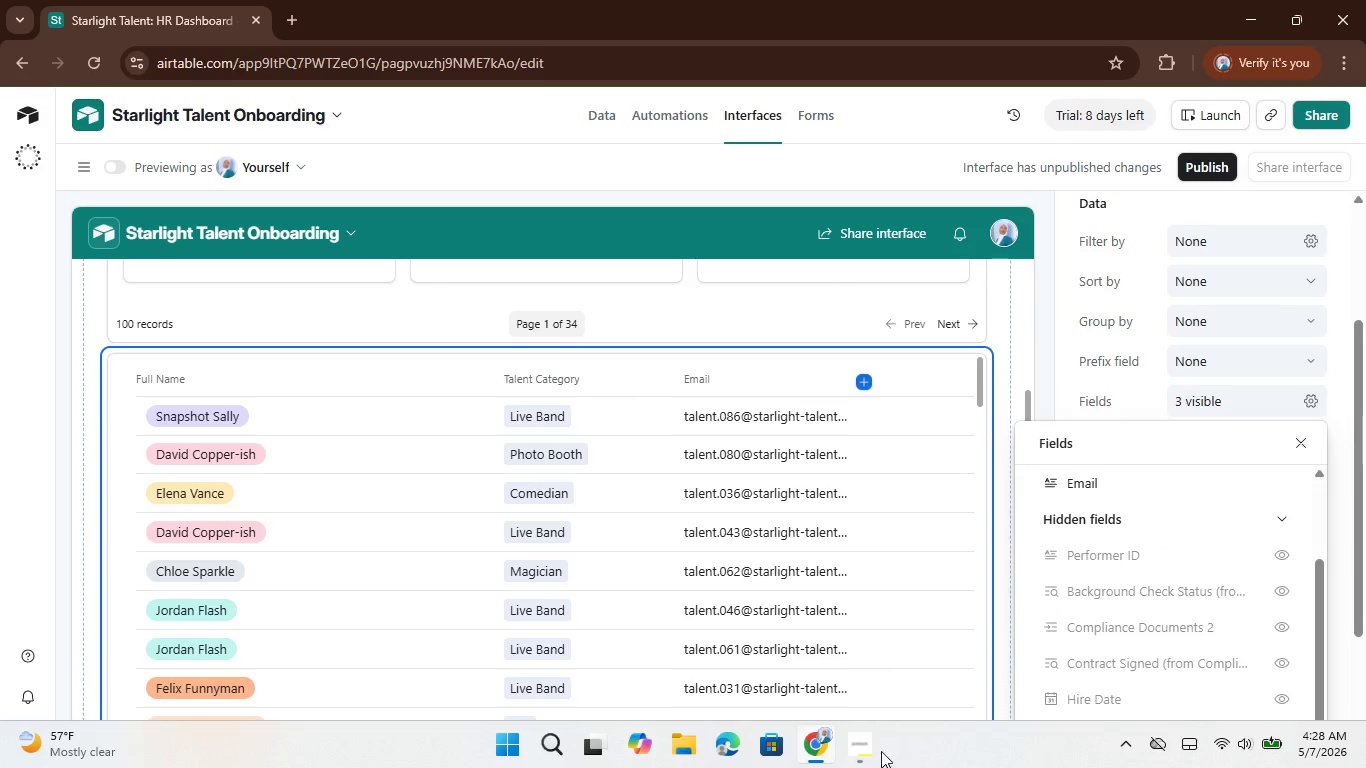 
wait(5.86)
 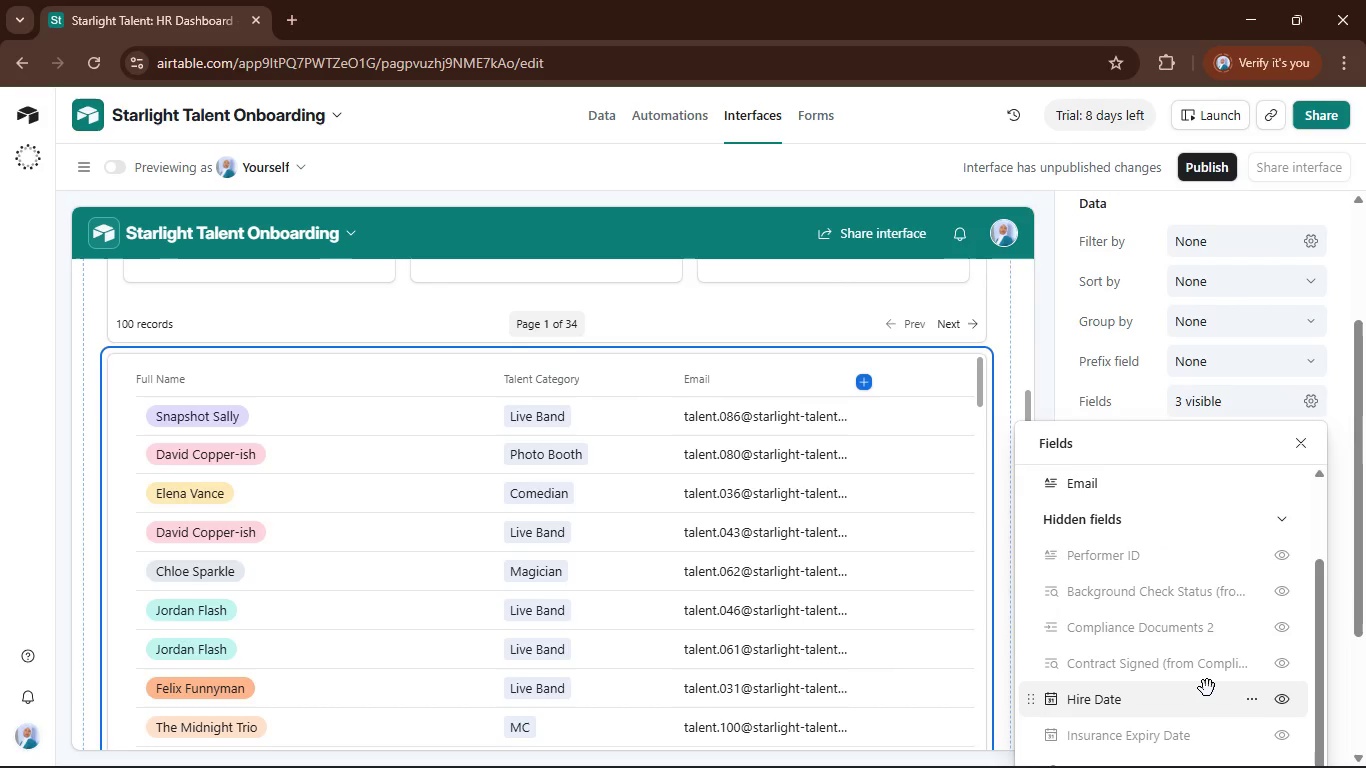 
left_click([886, 658])